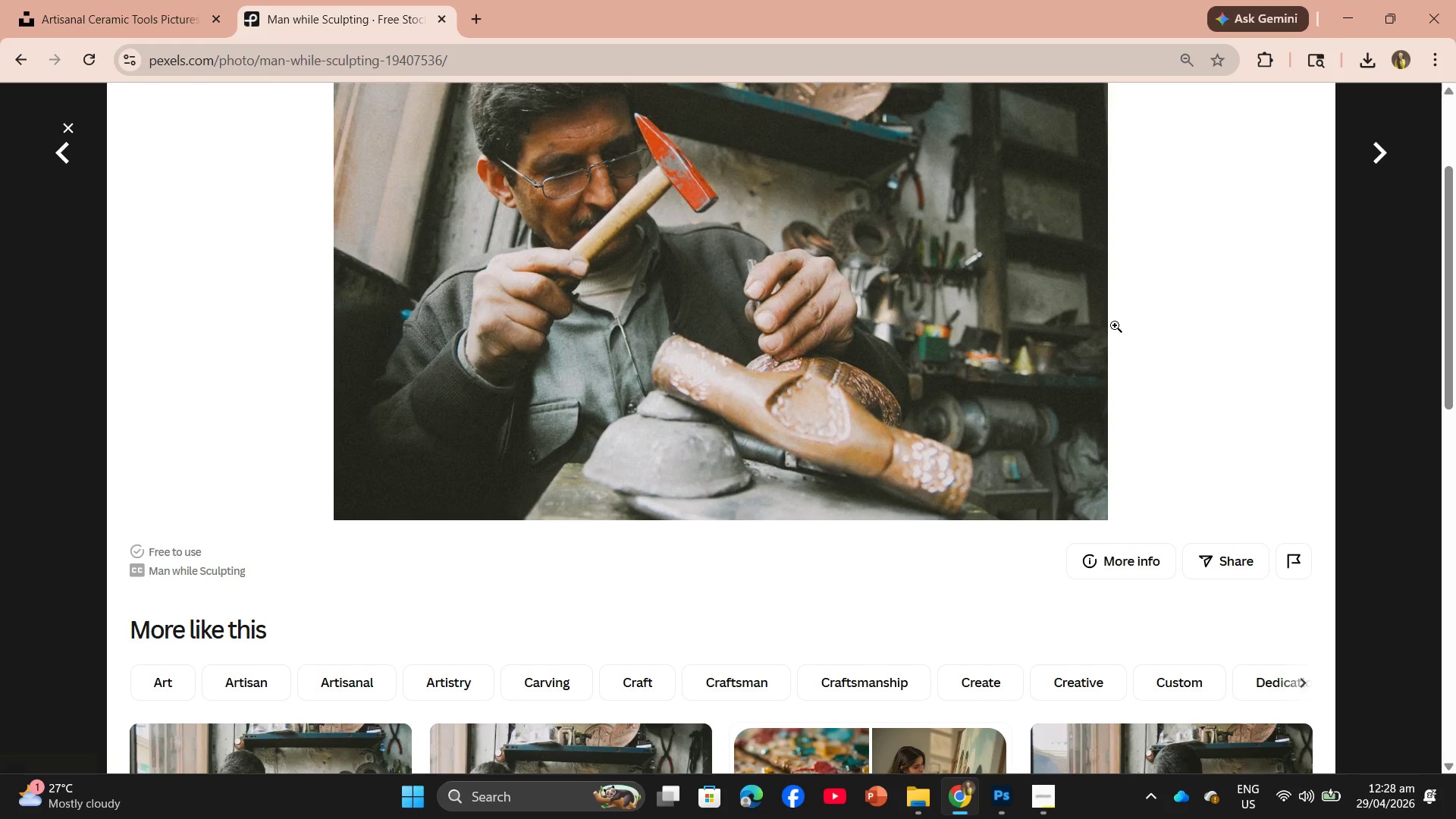 
scroll: coordinate [1192, 246], scroll_direction: up, amount: 3.0
 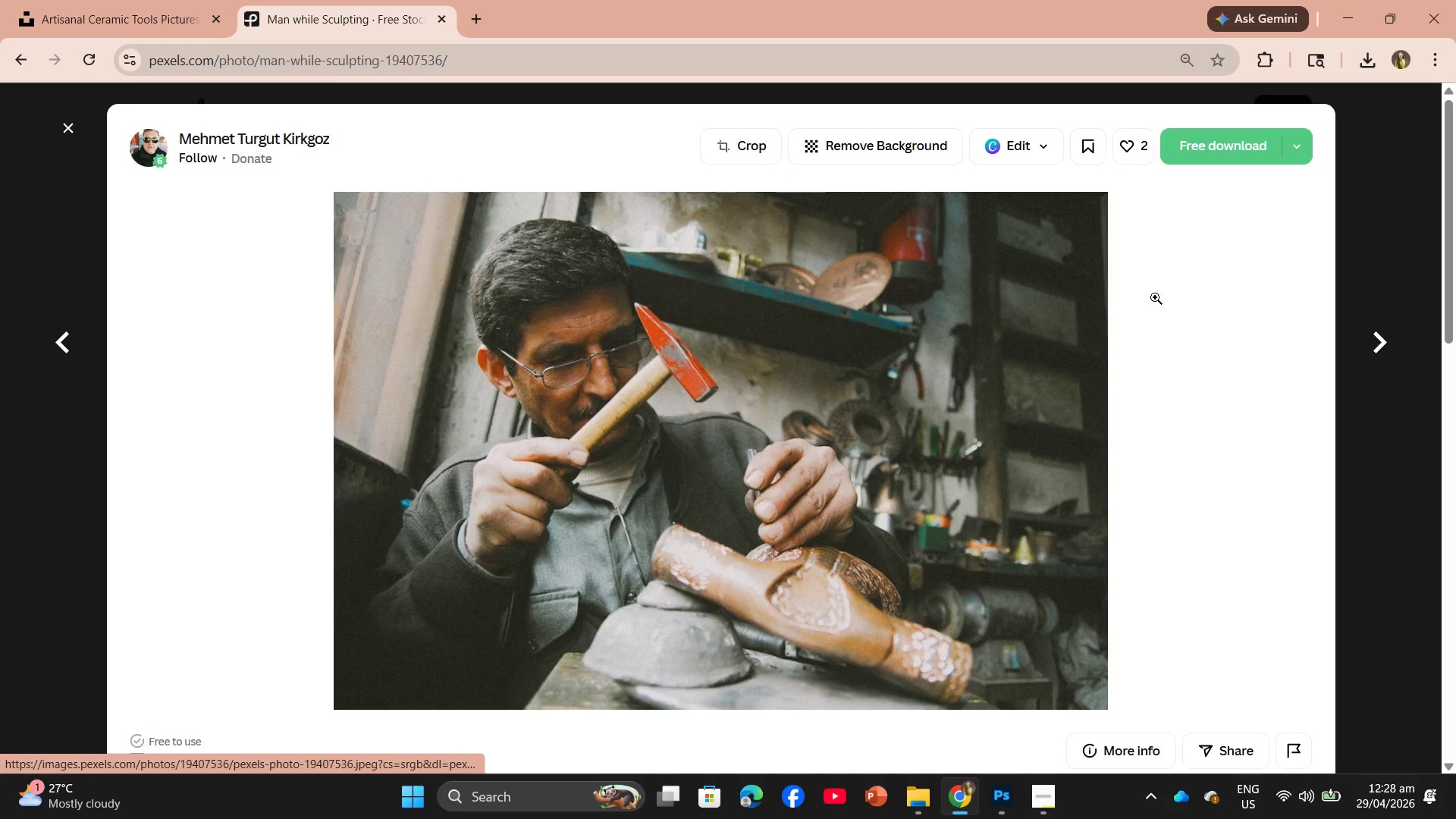 
scroll: coordinate [1131, 344], scroll_direction: down, amount: 4.0
 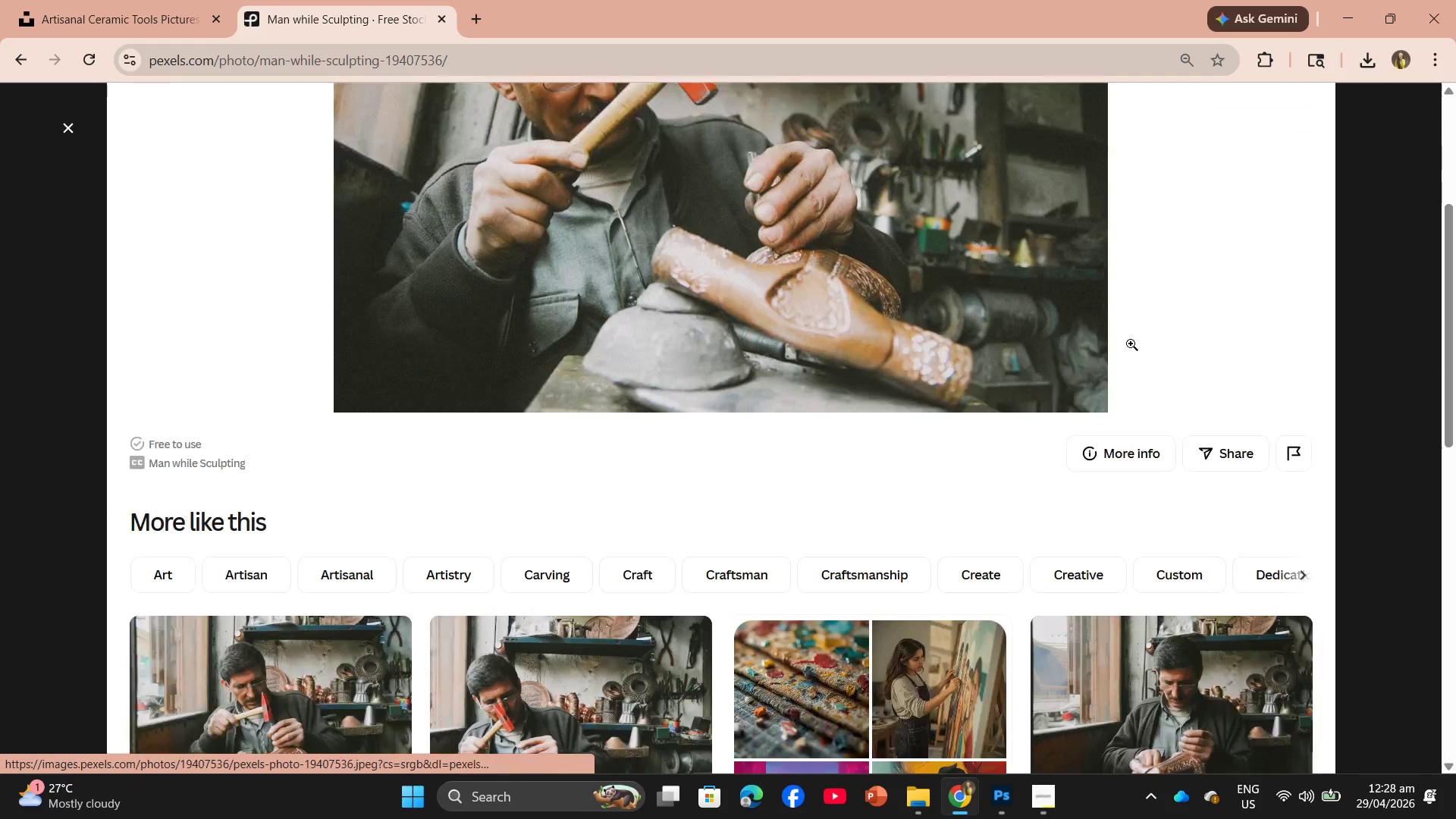 
mouse_move([1114, 344])
 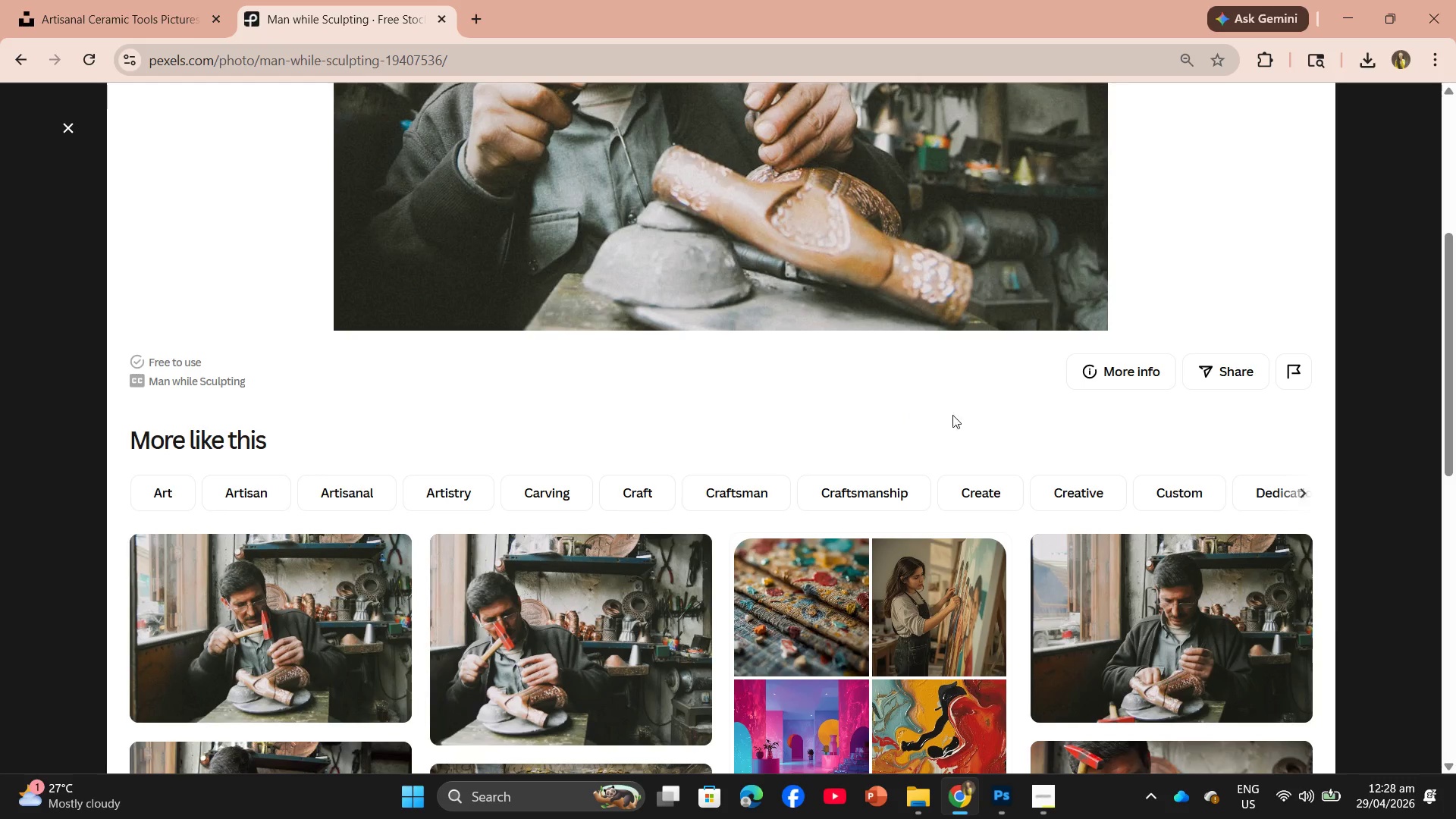 
scroll: coordinate [1169, 198], scroll_direction: up, amount: 7.0
 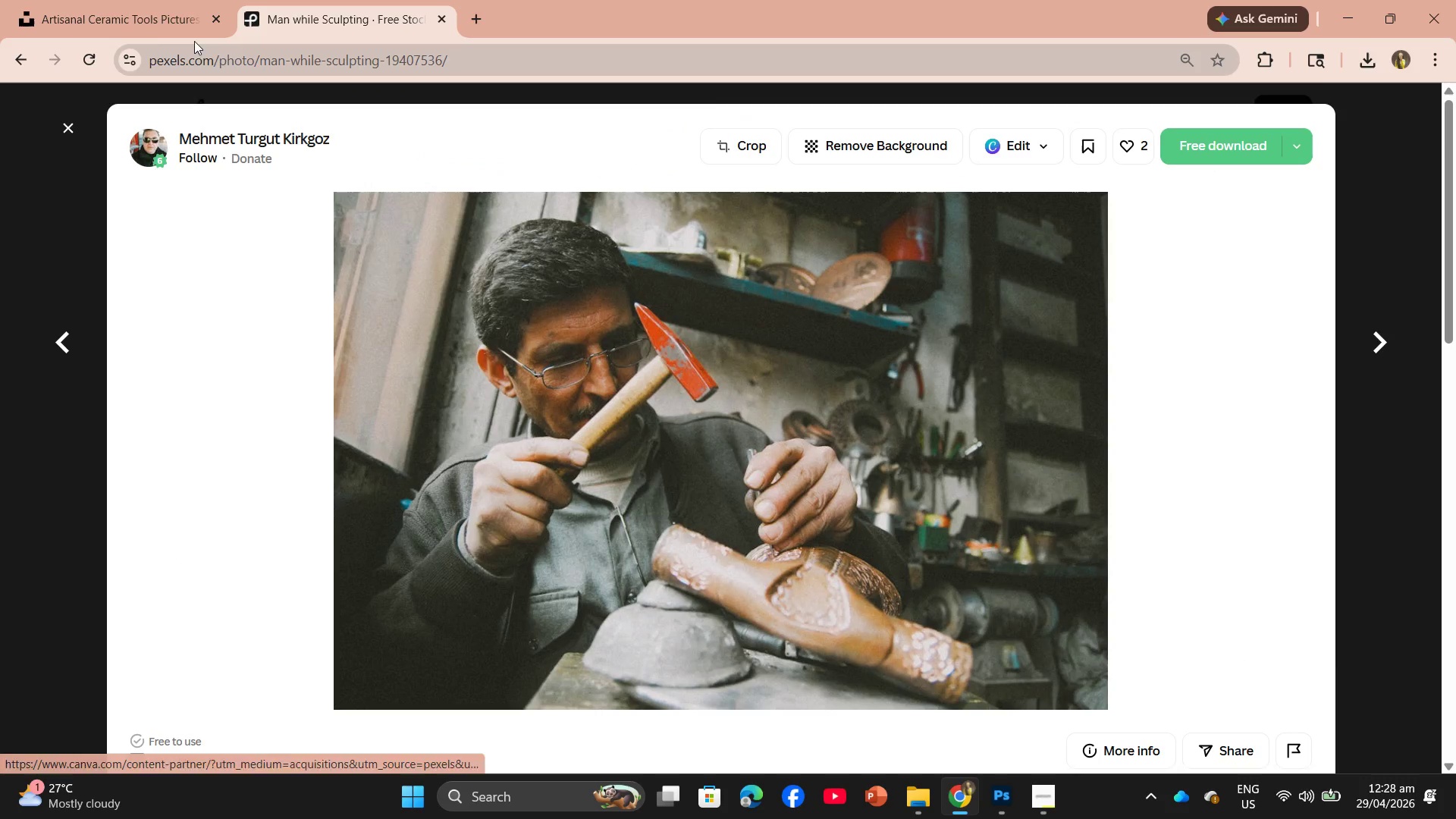 
left_click([64, 125])
 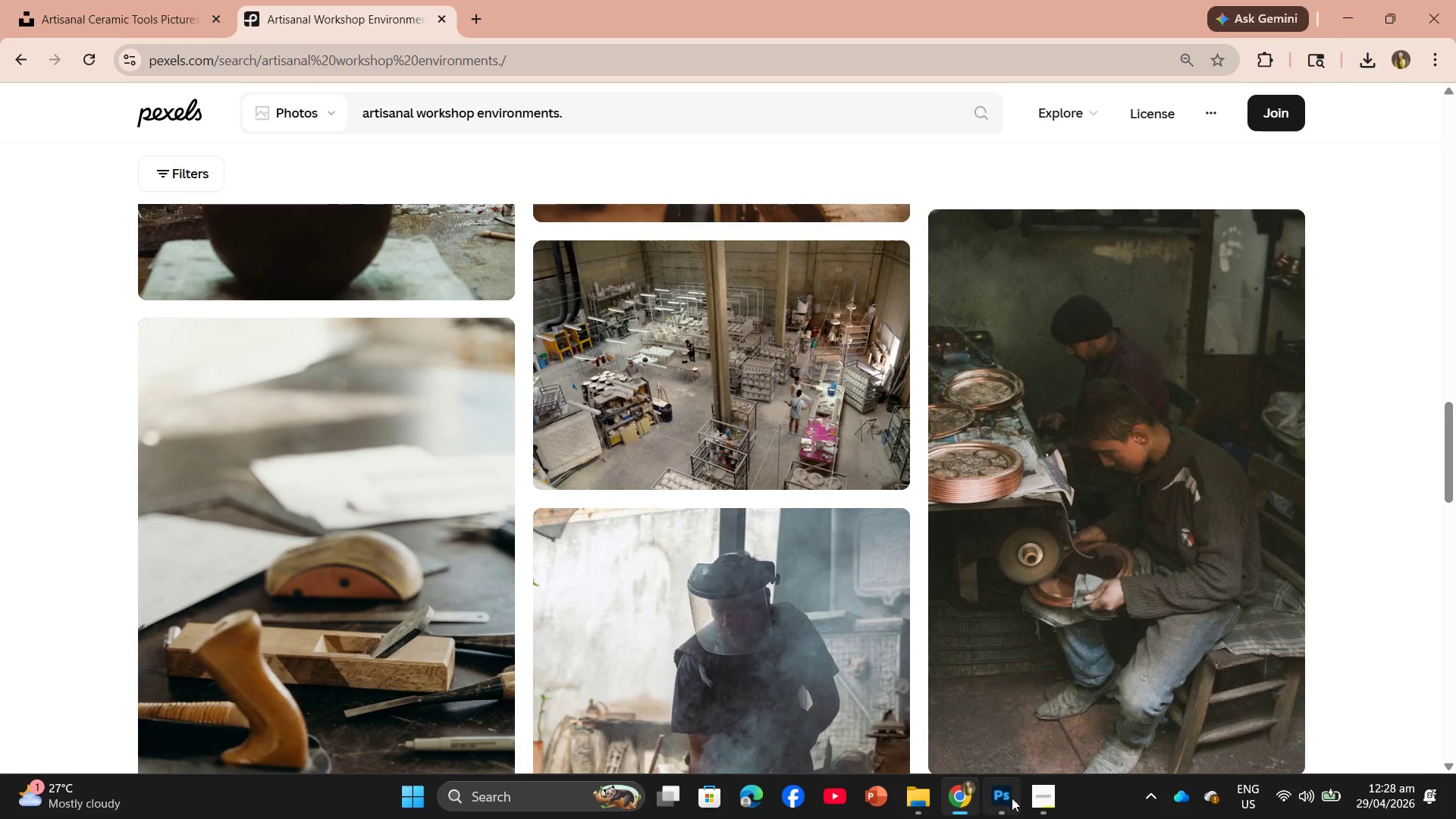 
left_click([1029, 797])